 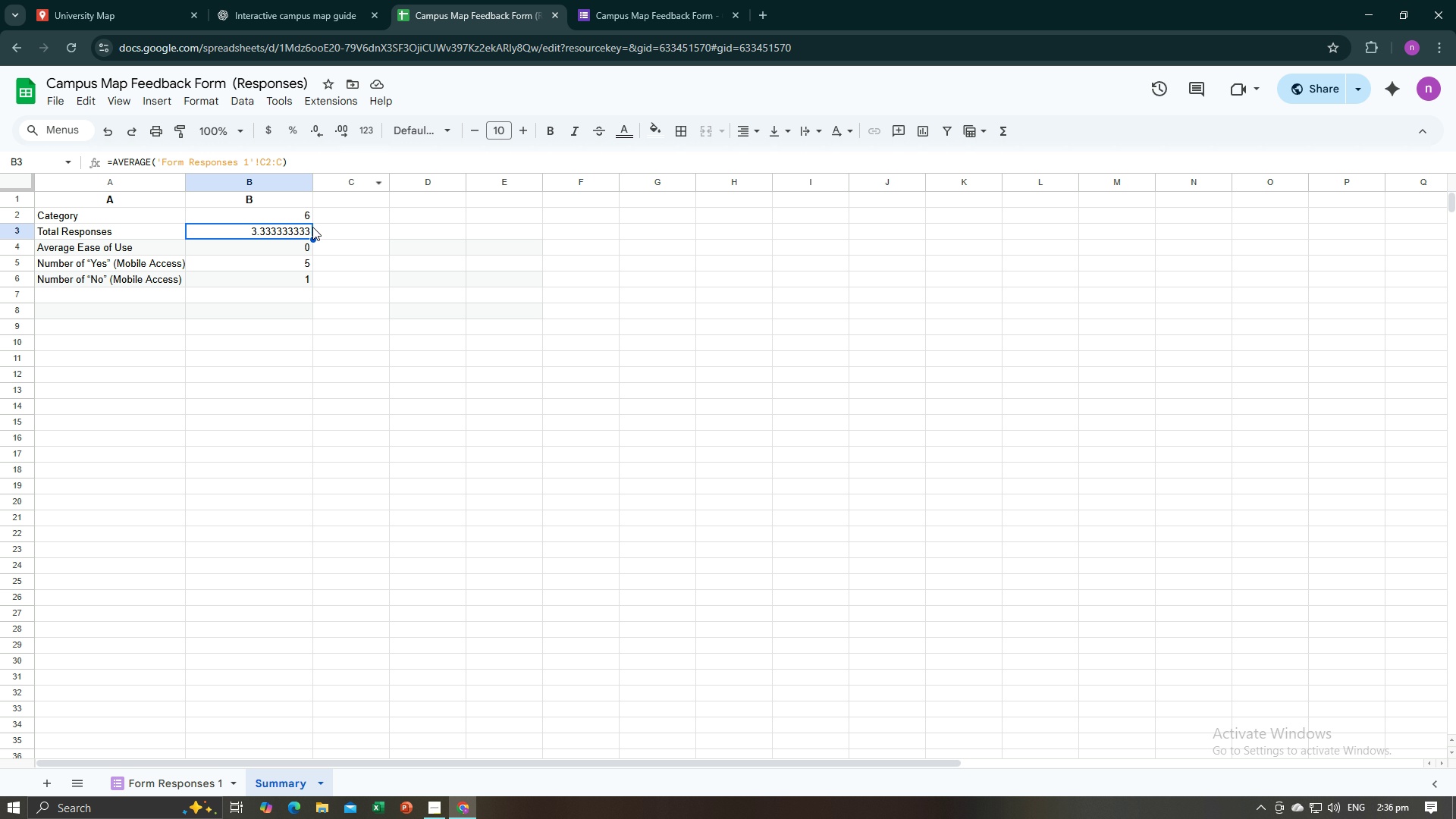 
left_click([181, 775])
 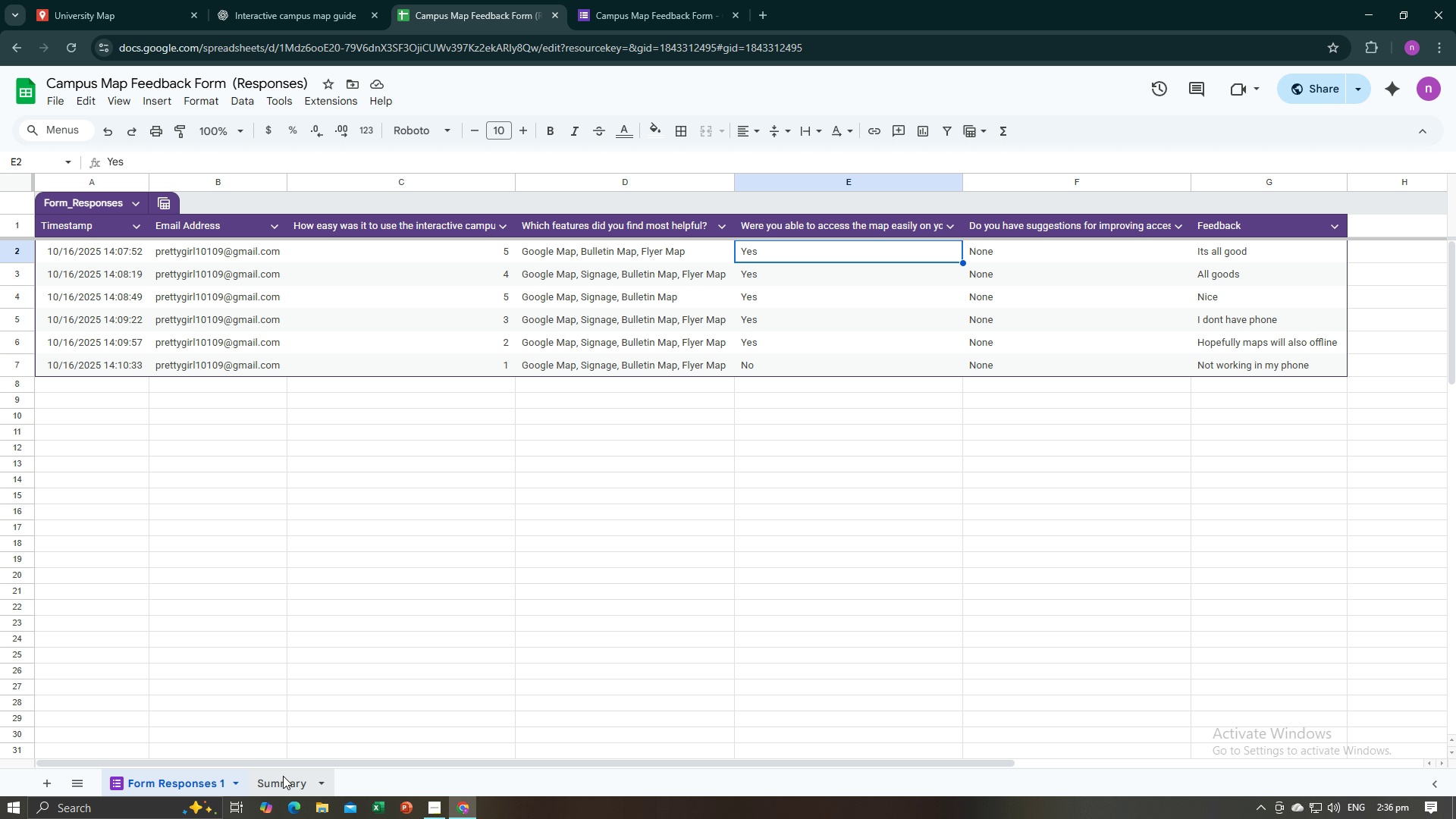 
left_click([281, 783])
 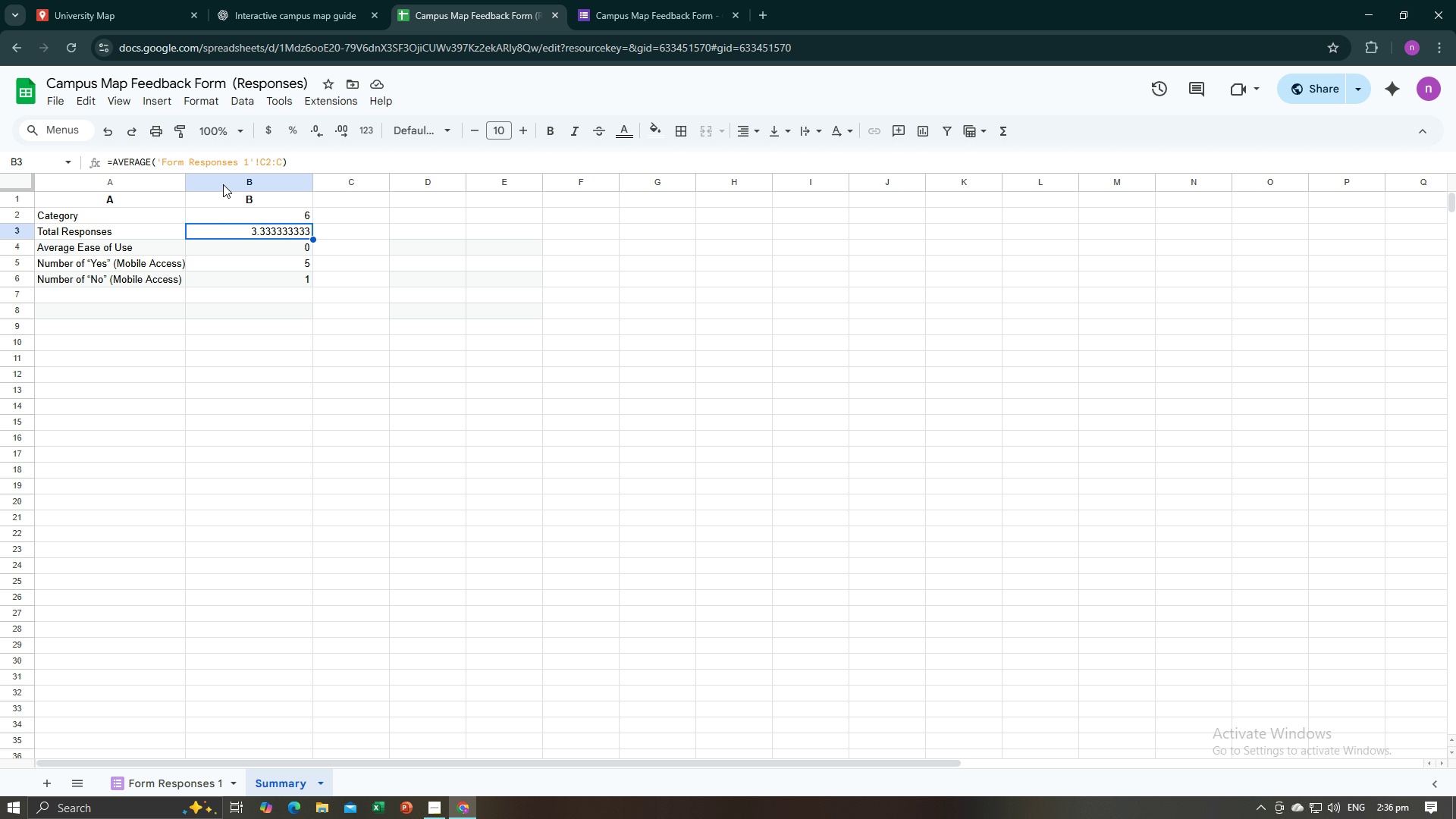 
mouse_move([259, 161])
 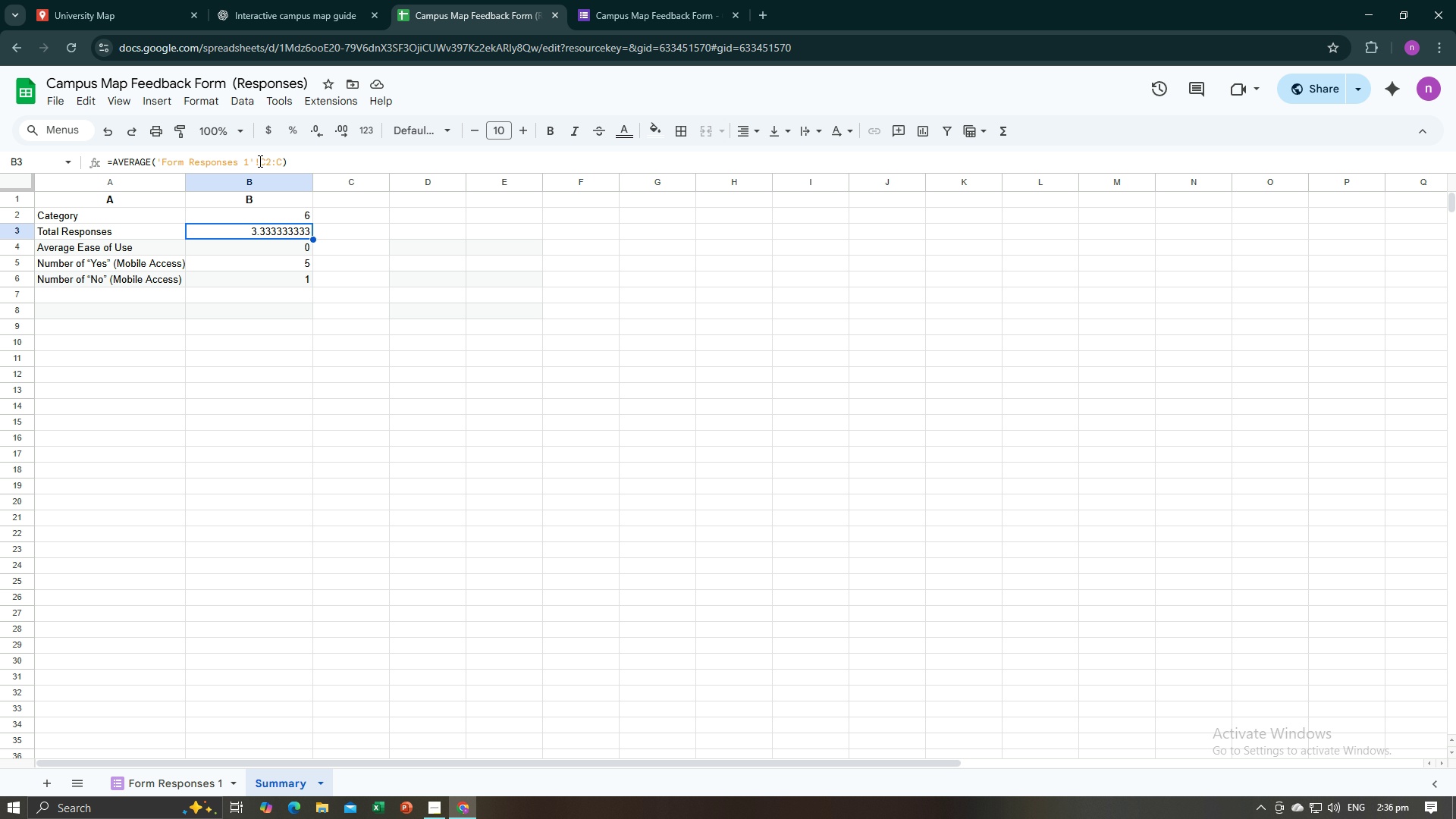 
left_click_drag(start_coordinate=[259, 161], to_coordinate=[268, 162])
 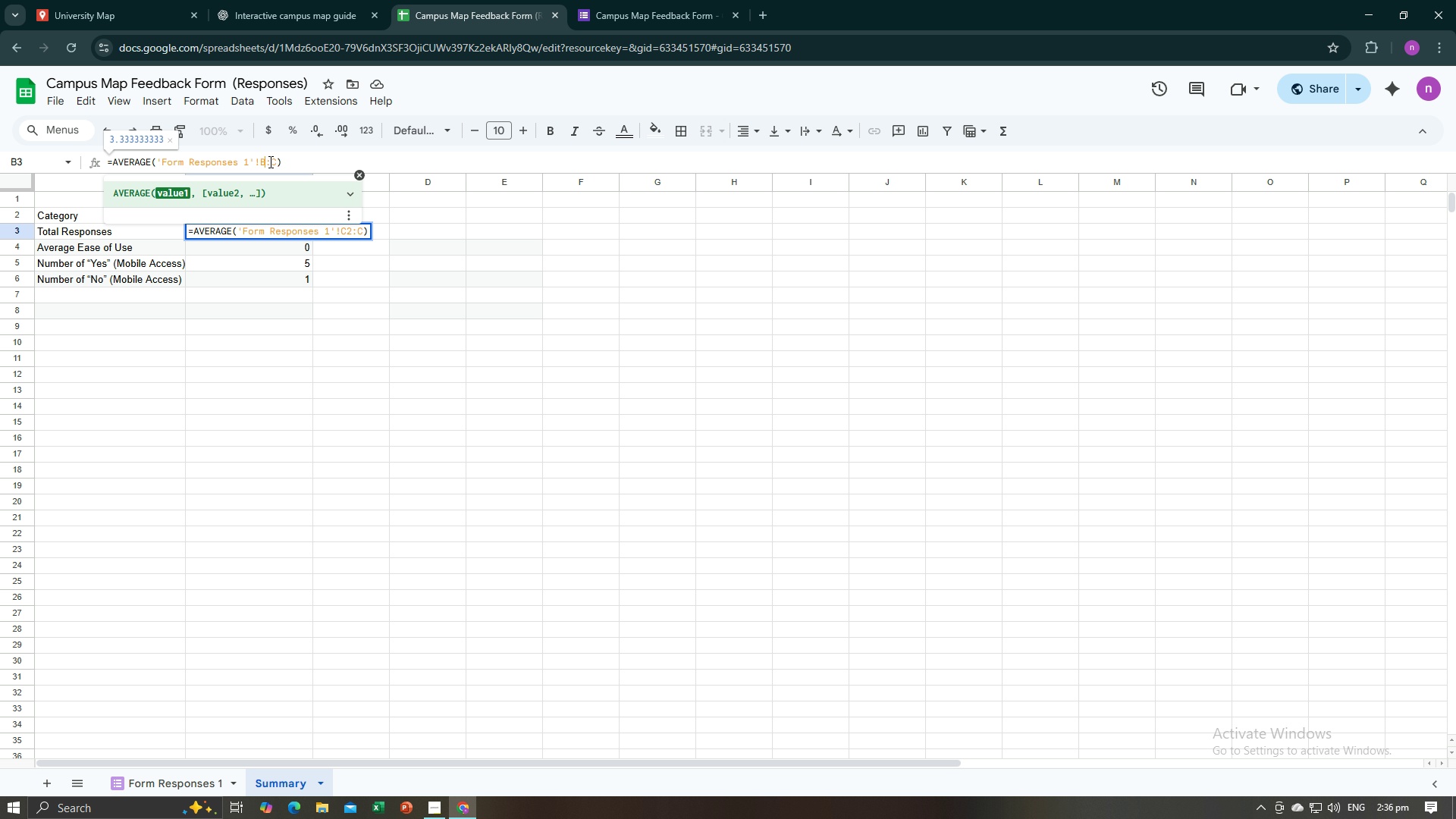 
type(B2)
 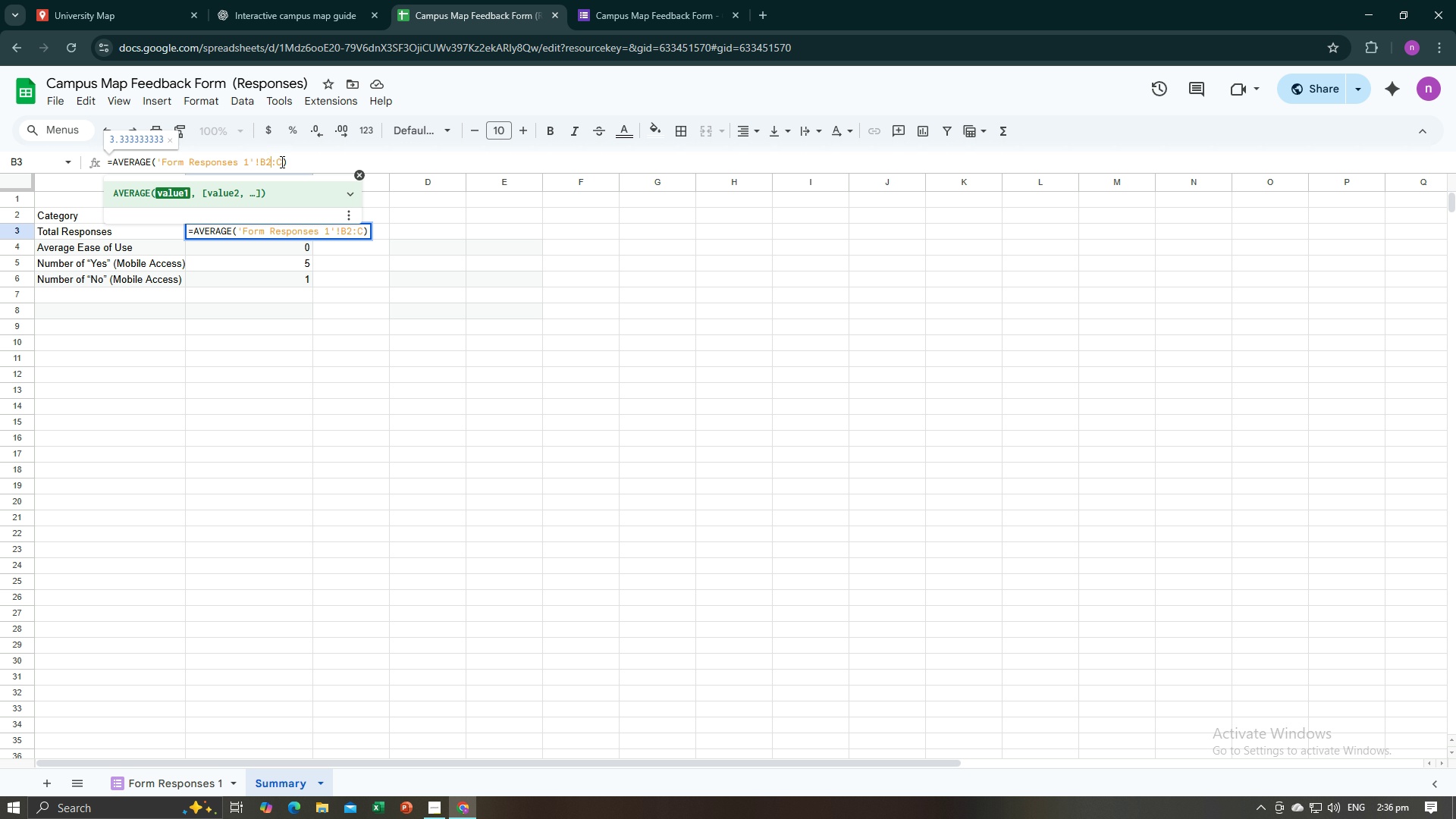 
left_click([281, 162])
 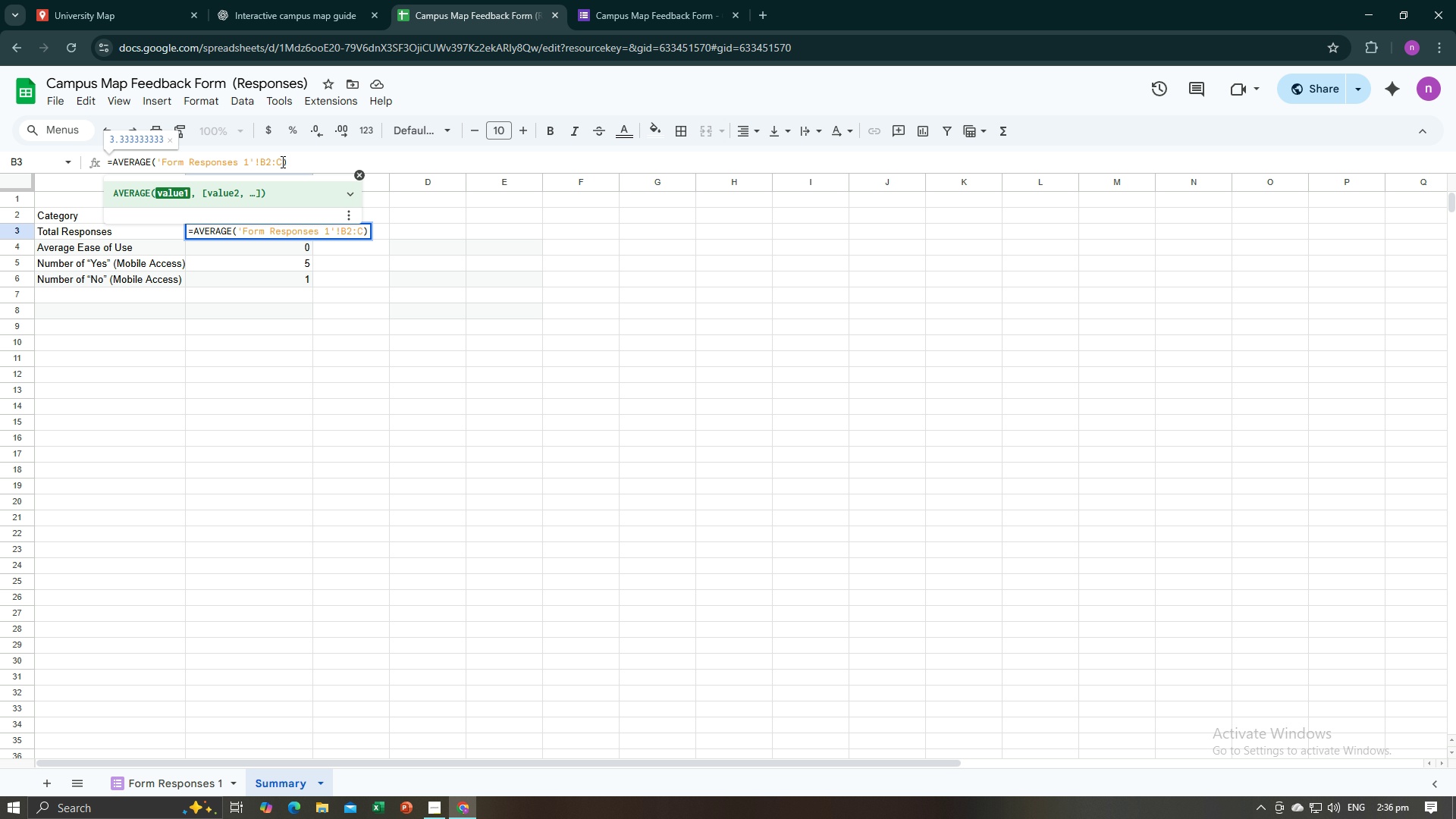 
key(Backspace)